 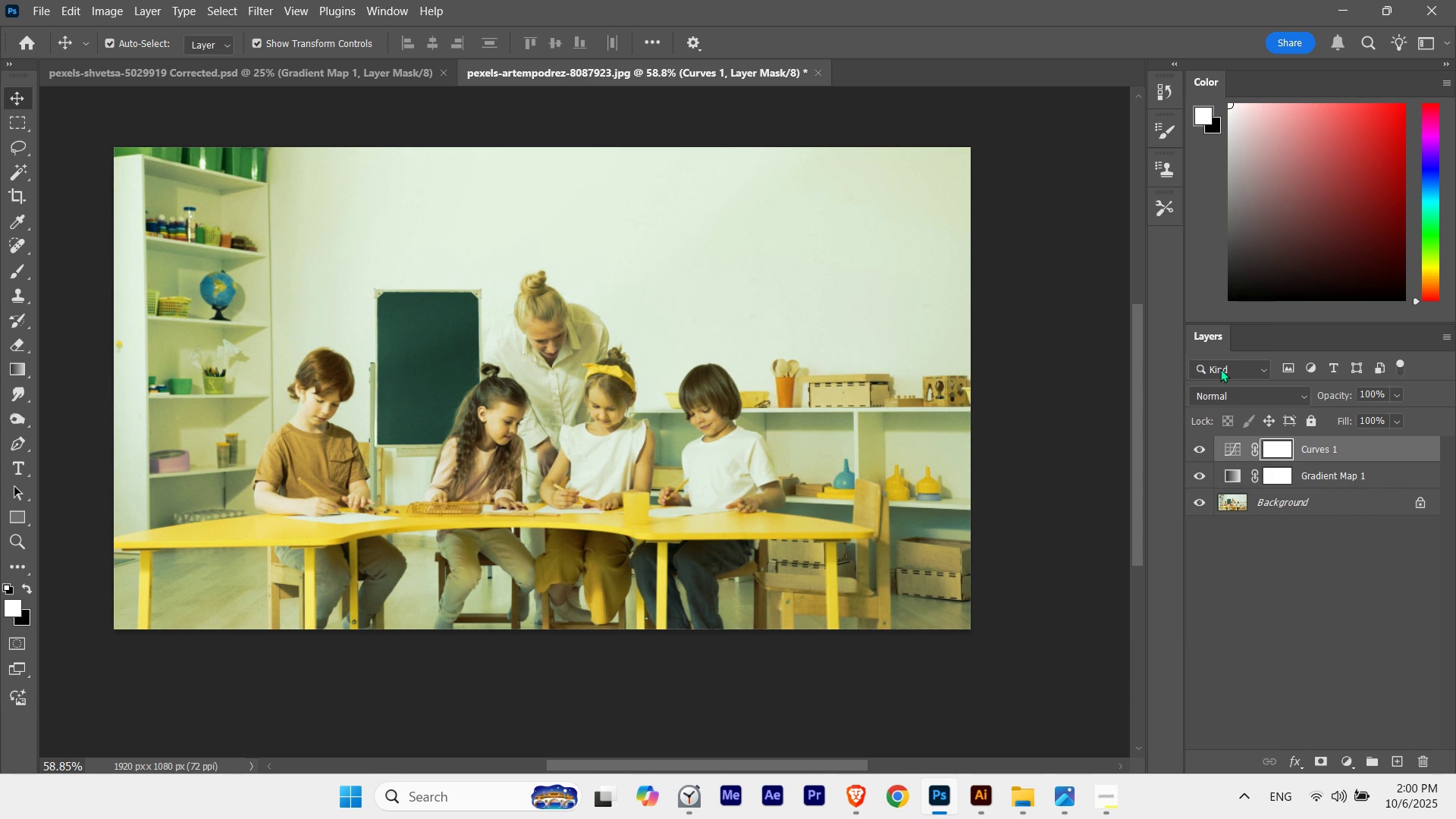 
left_click([1199, 449])
 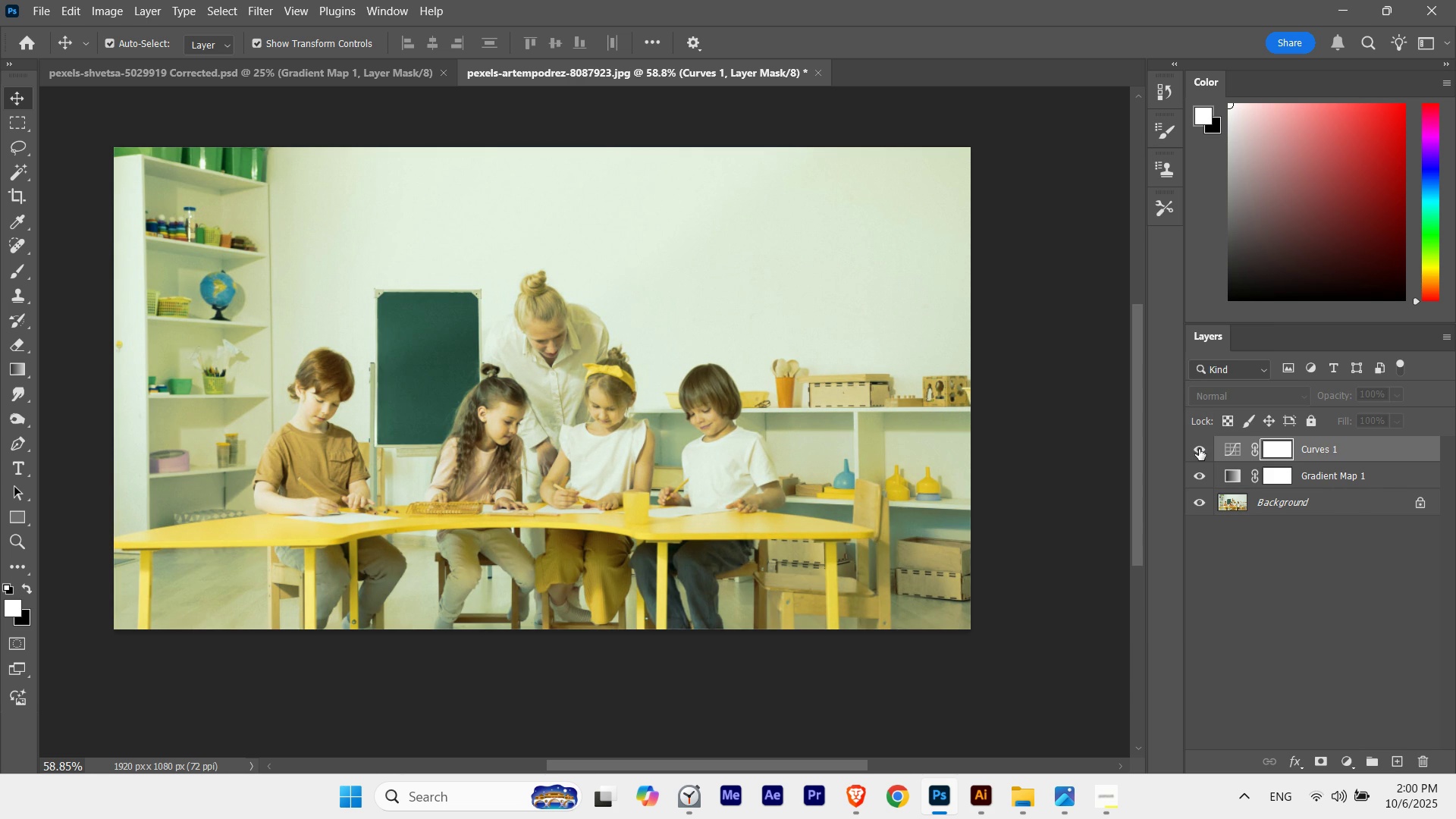 
left_click([1199, 449])
 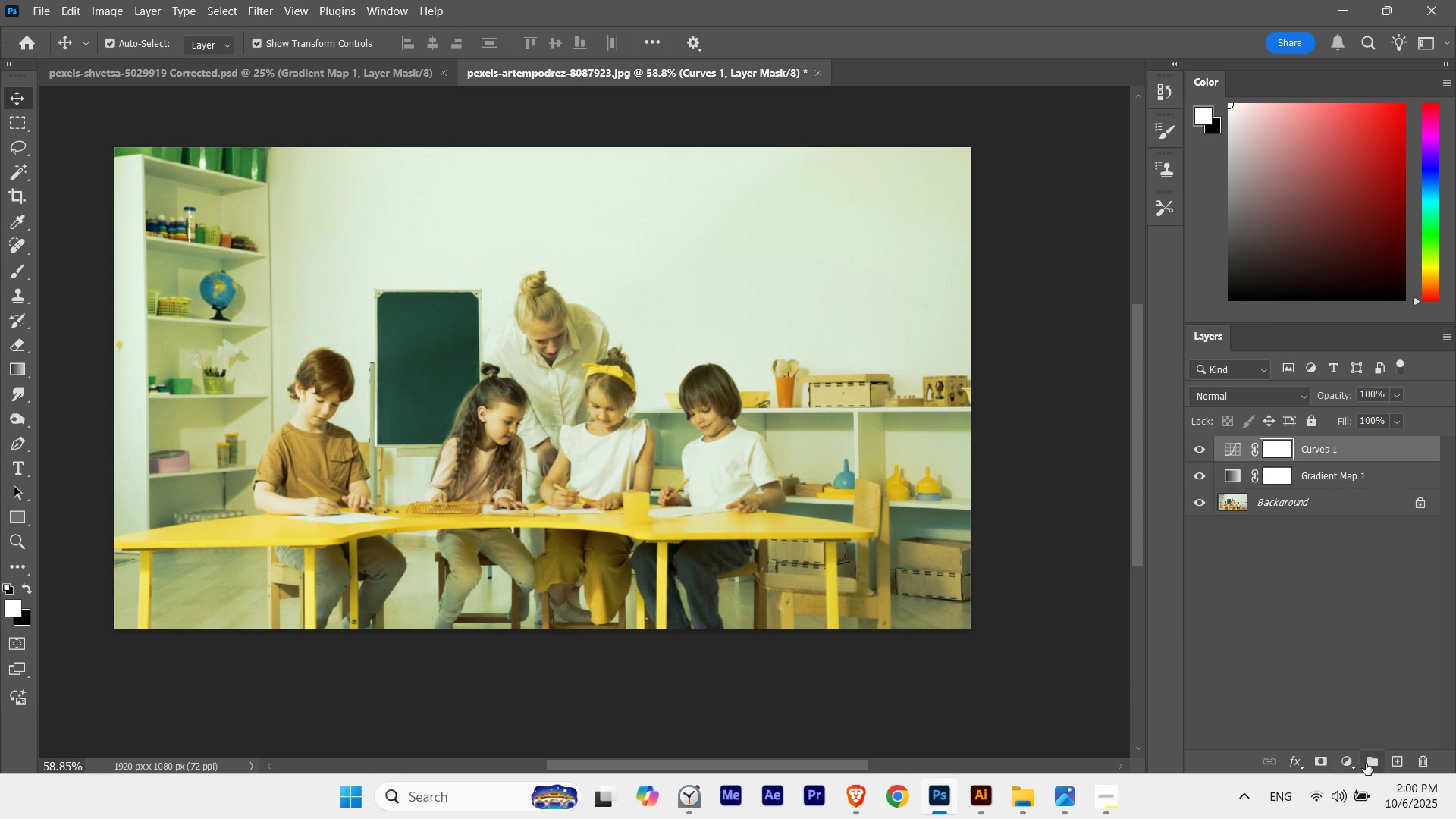 
left_click([1348, 766])
 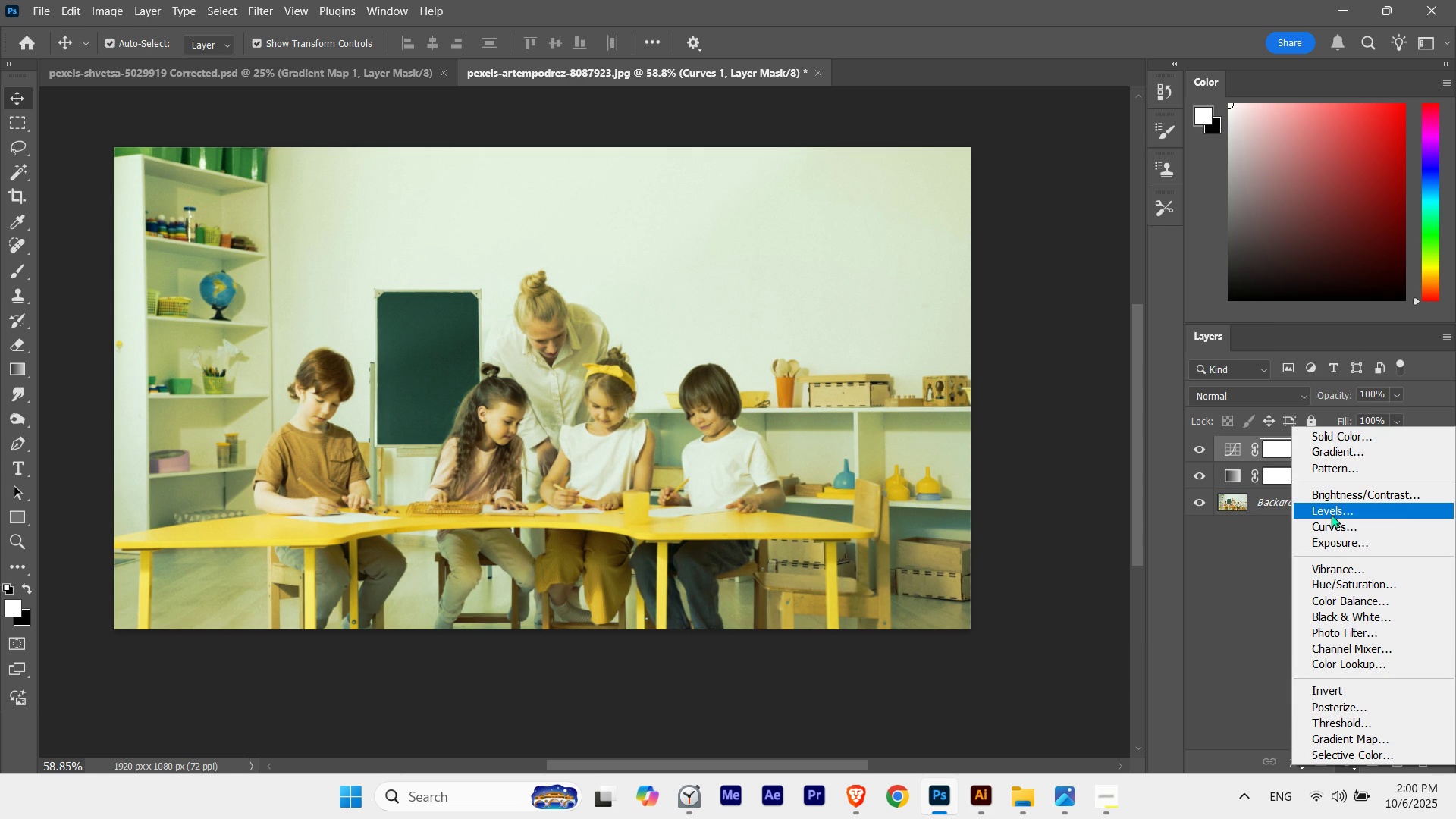 
left_click([1331, 514])